 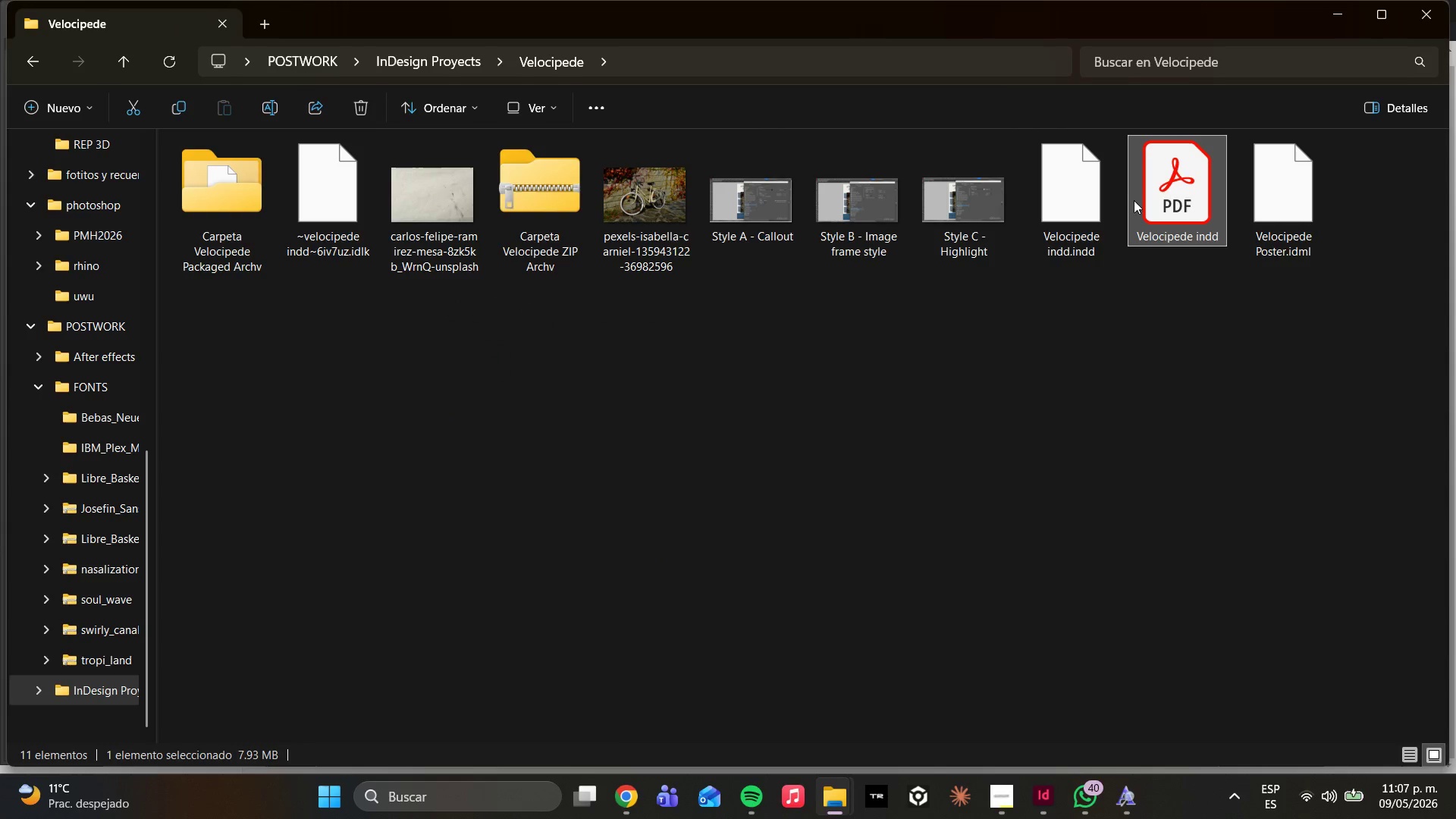 
double_click([1152, 216])
 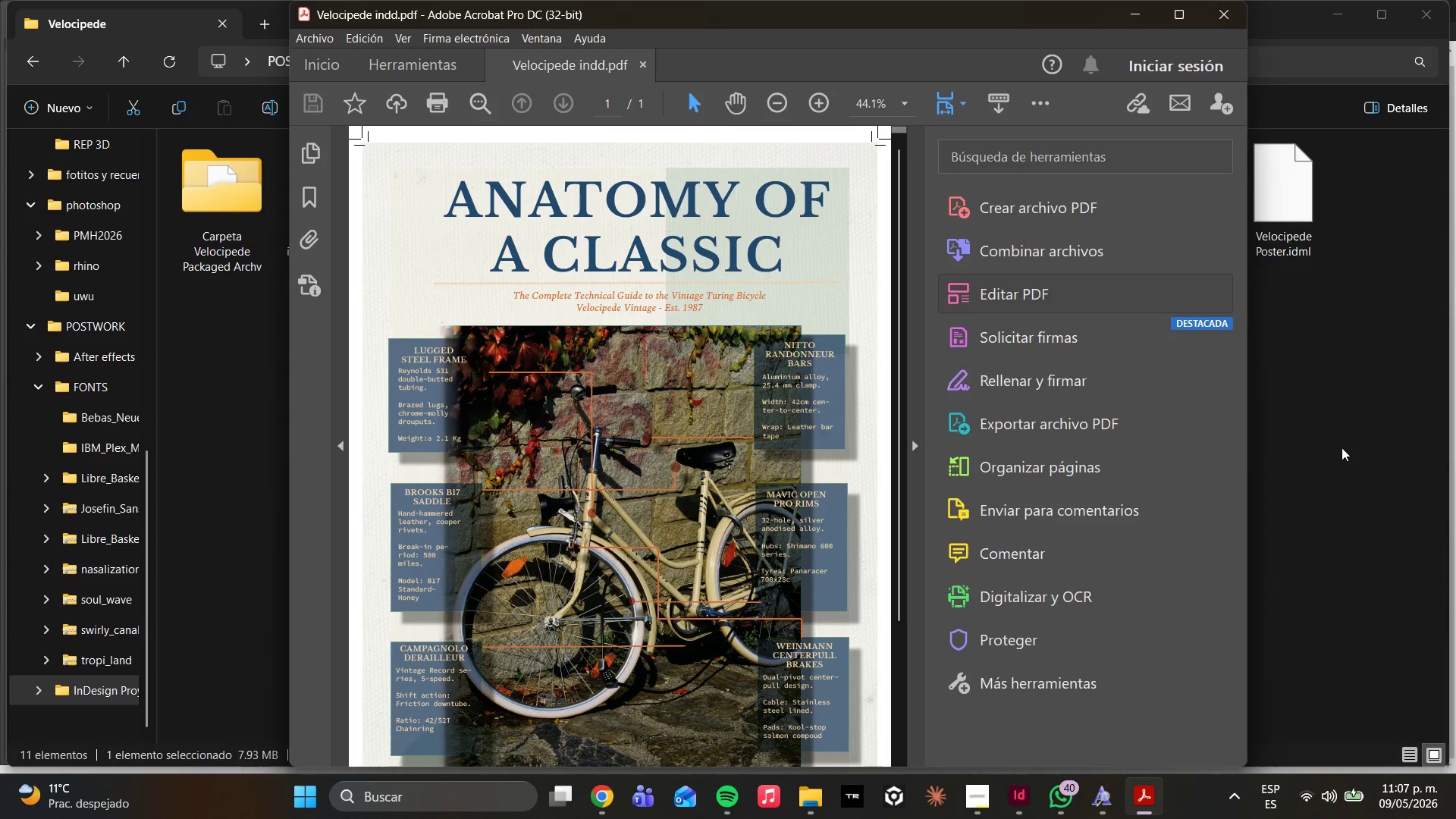 
wait(5.97)
 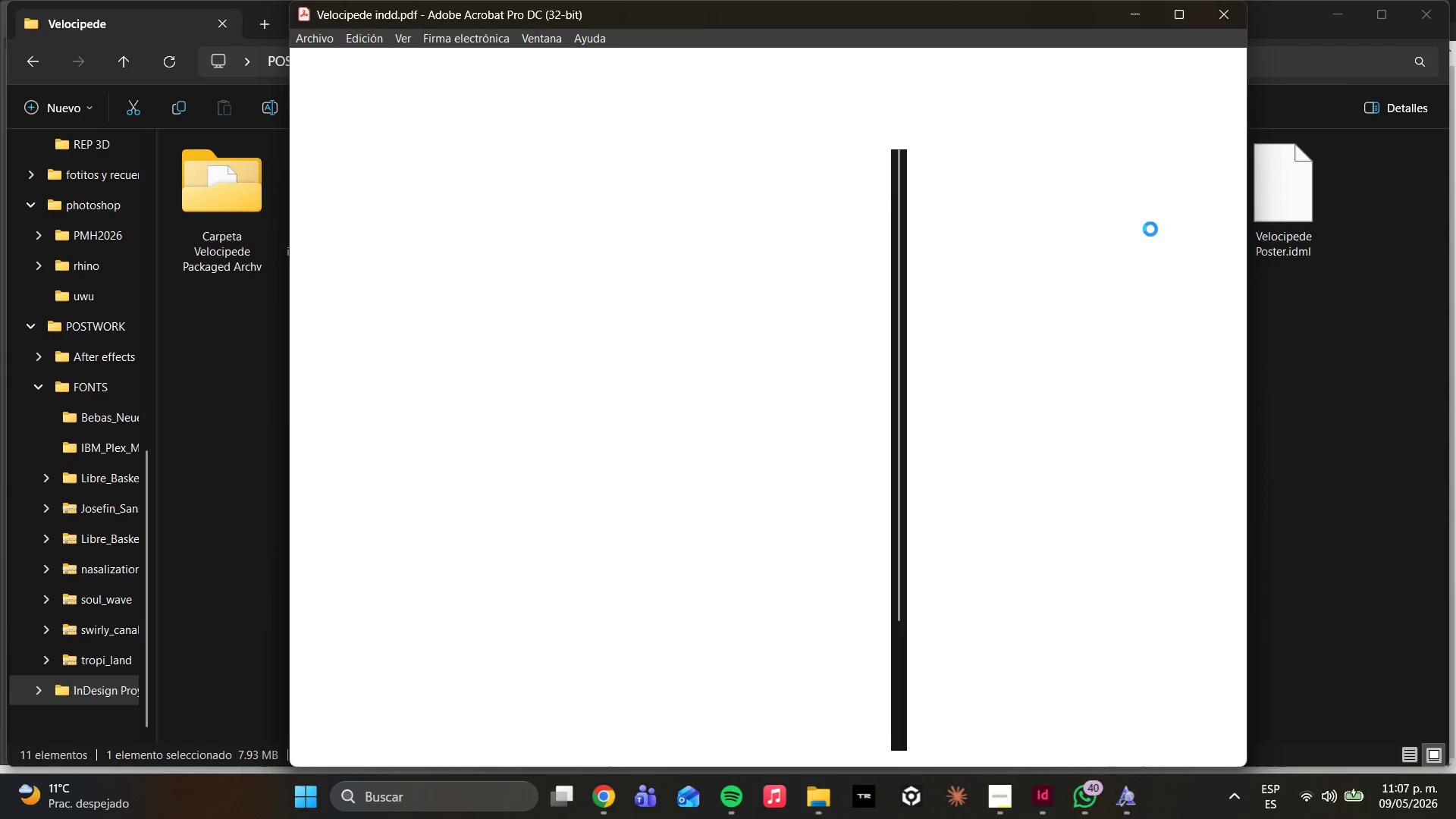 
scroll: coordinate [588, 504], scroll_direction: down, amount: 3.0
 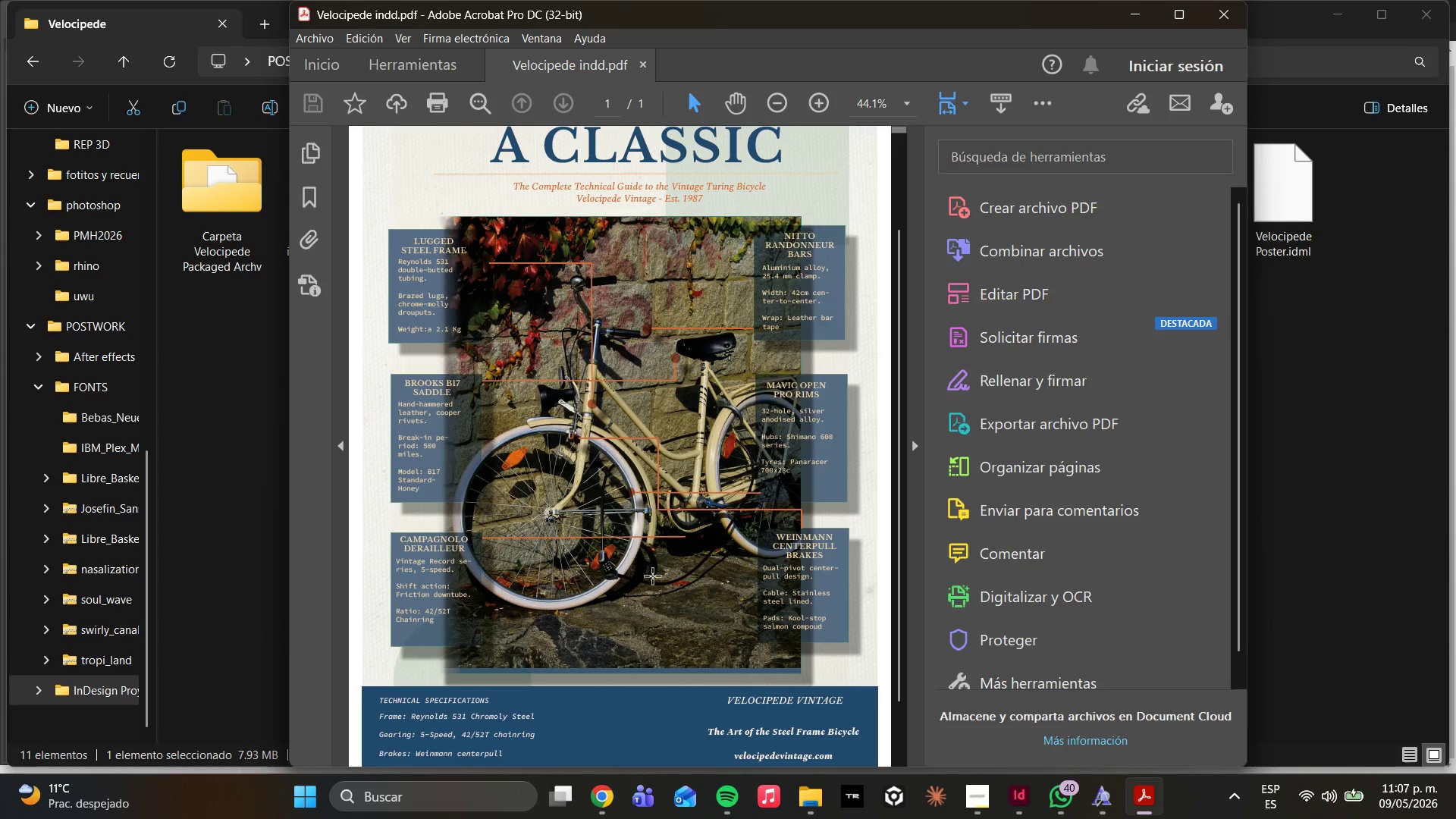 
wait(10.06)
 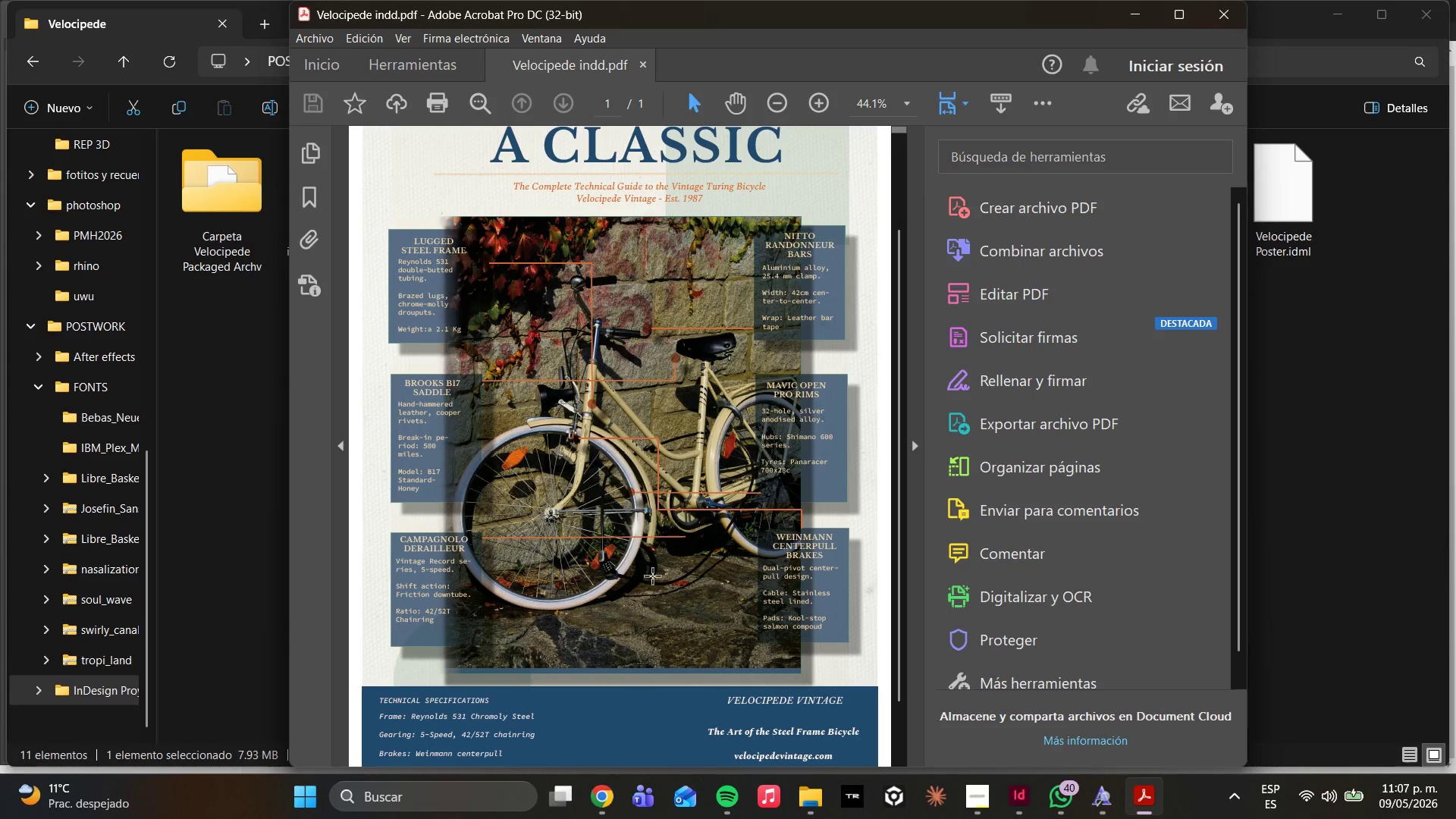 
right_click([1154, 188])
 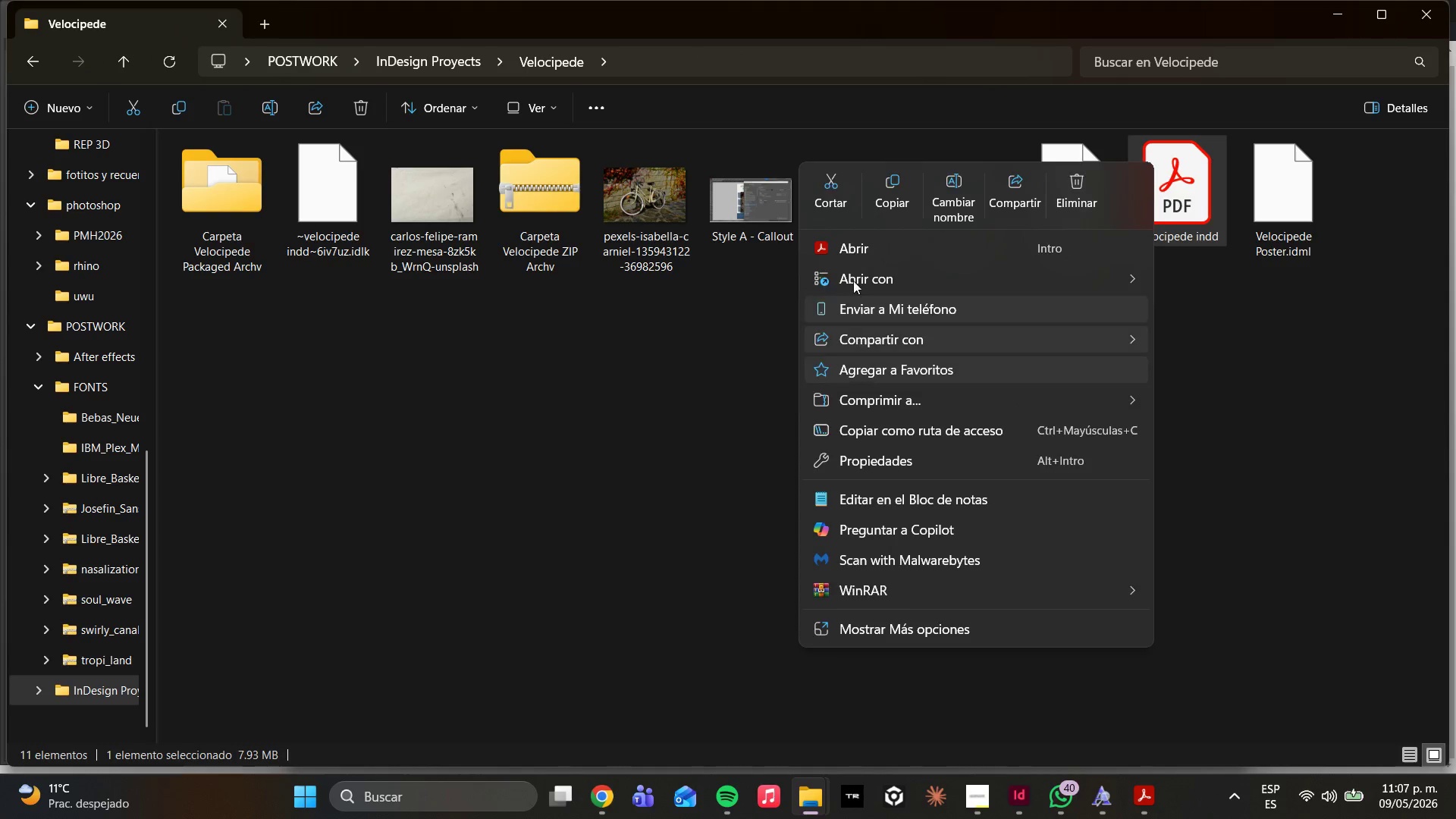 
left_click([949, 178])
 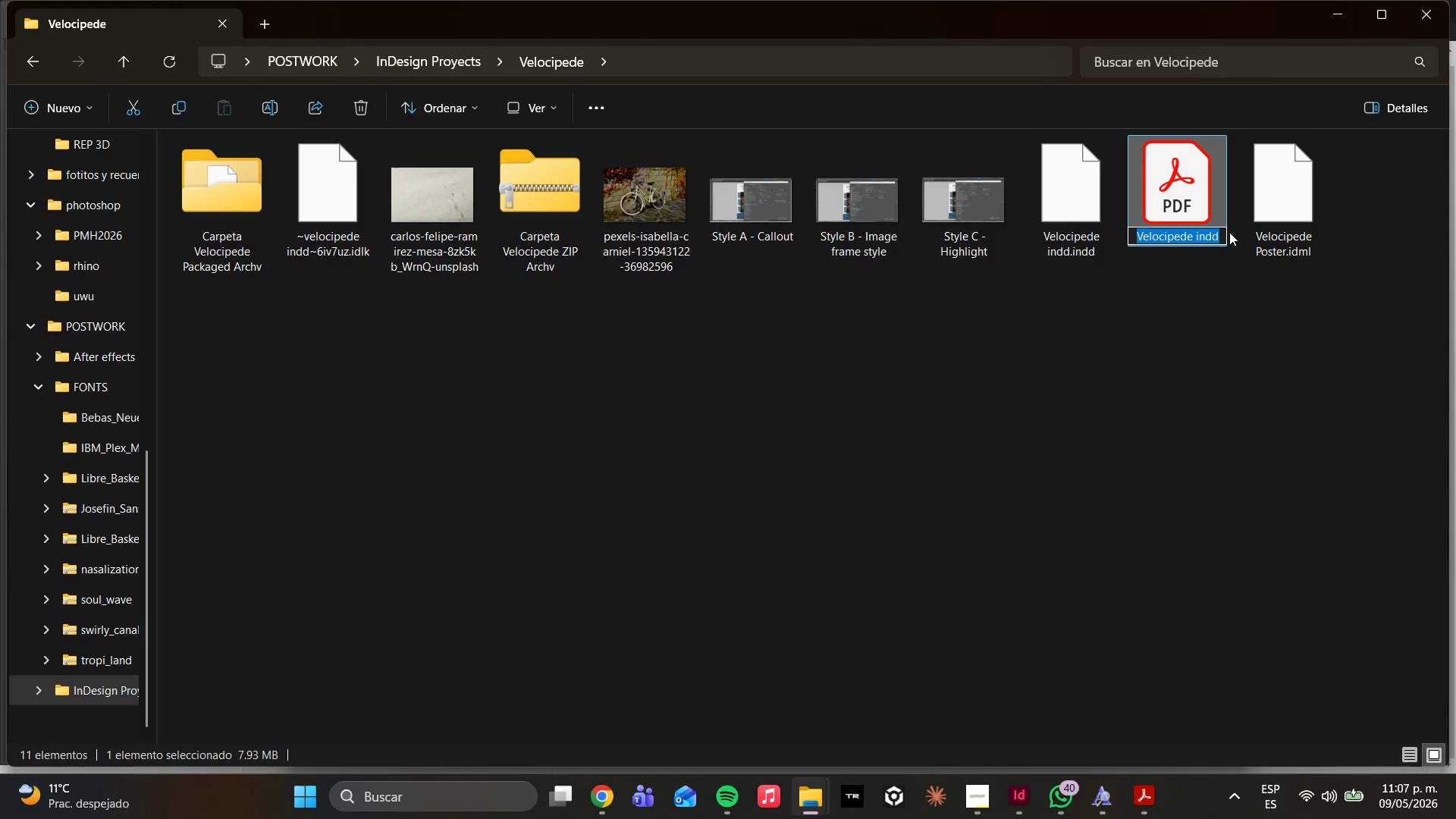 
left_click([1216, 234])
 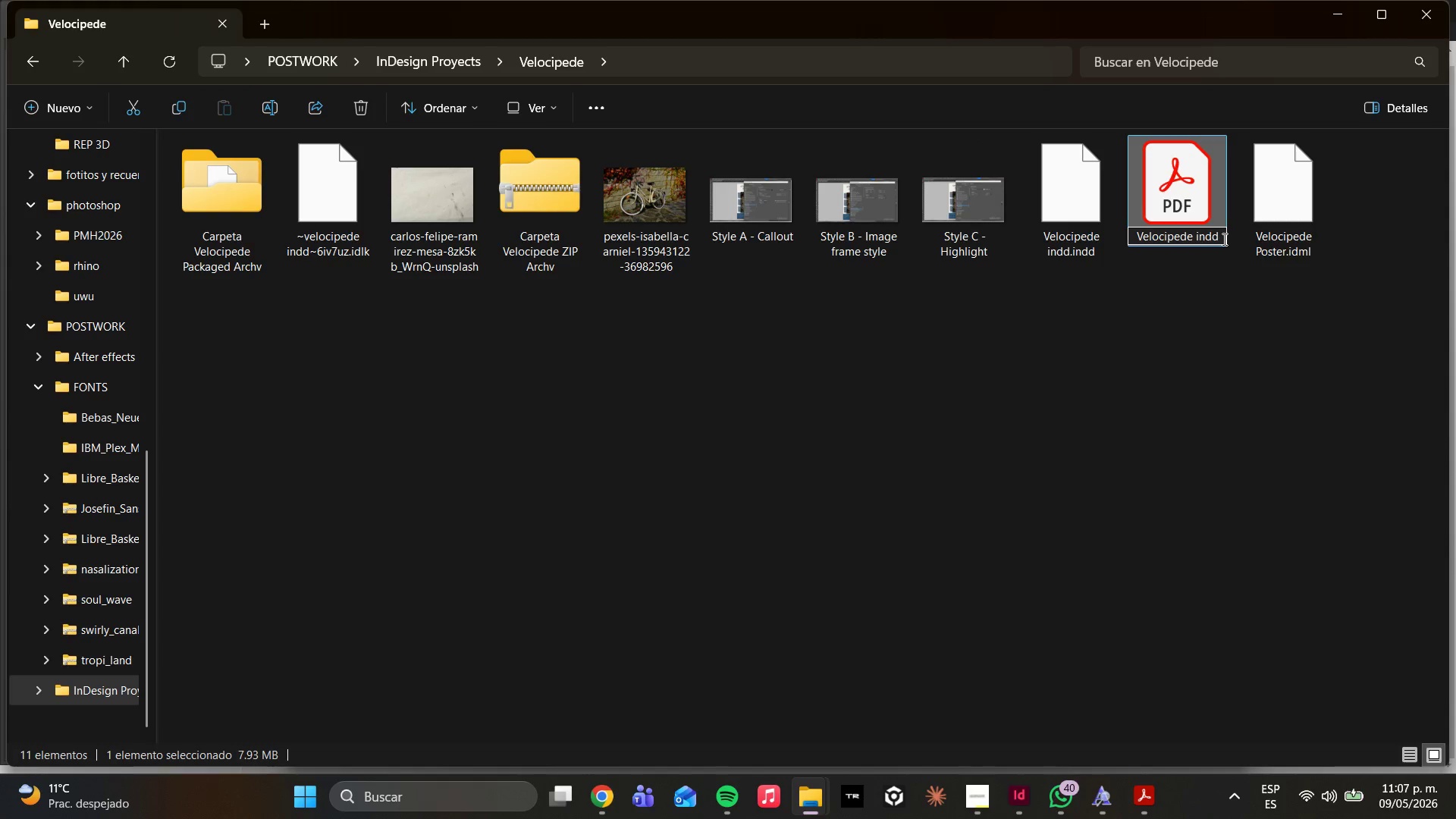 
left_click_drag(start_coordinate=[1222, 239], to_coordinate=[1197, 245])
 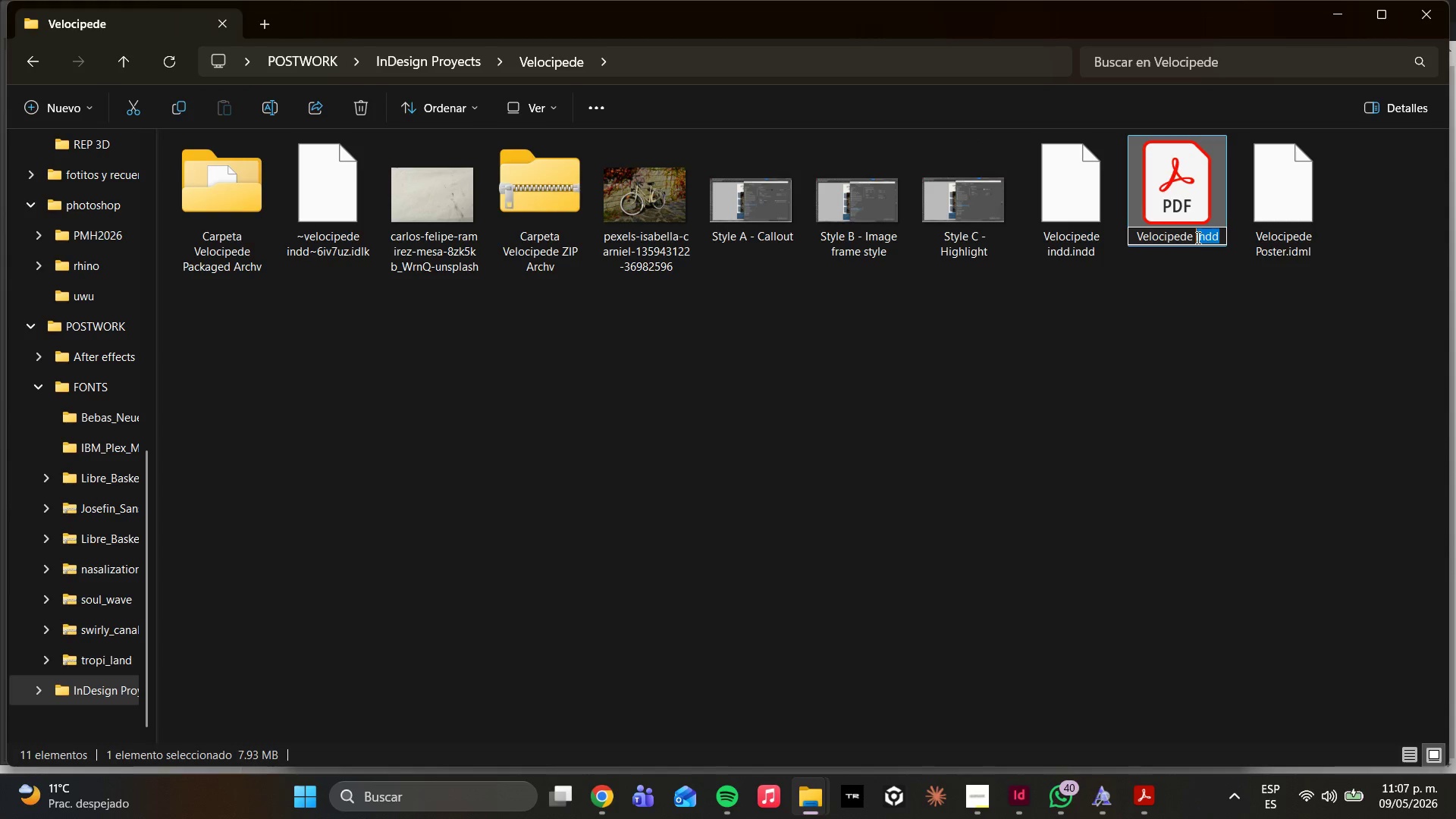 
type(Press )
key(Backspace)
type(-quality PDF)
 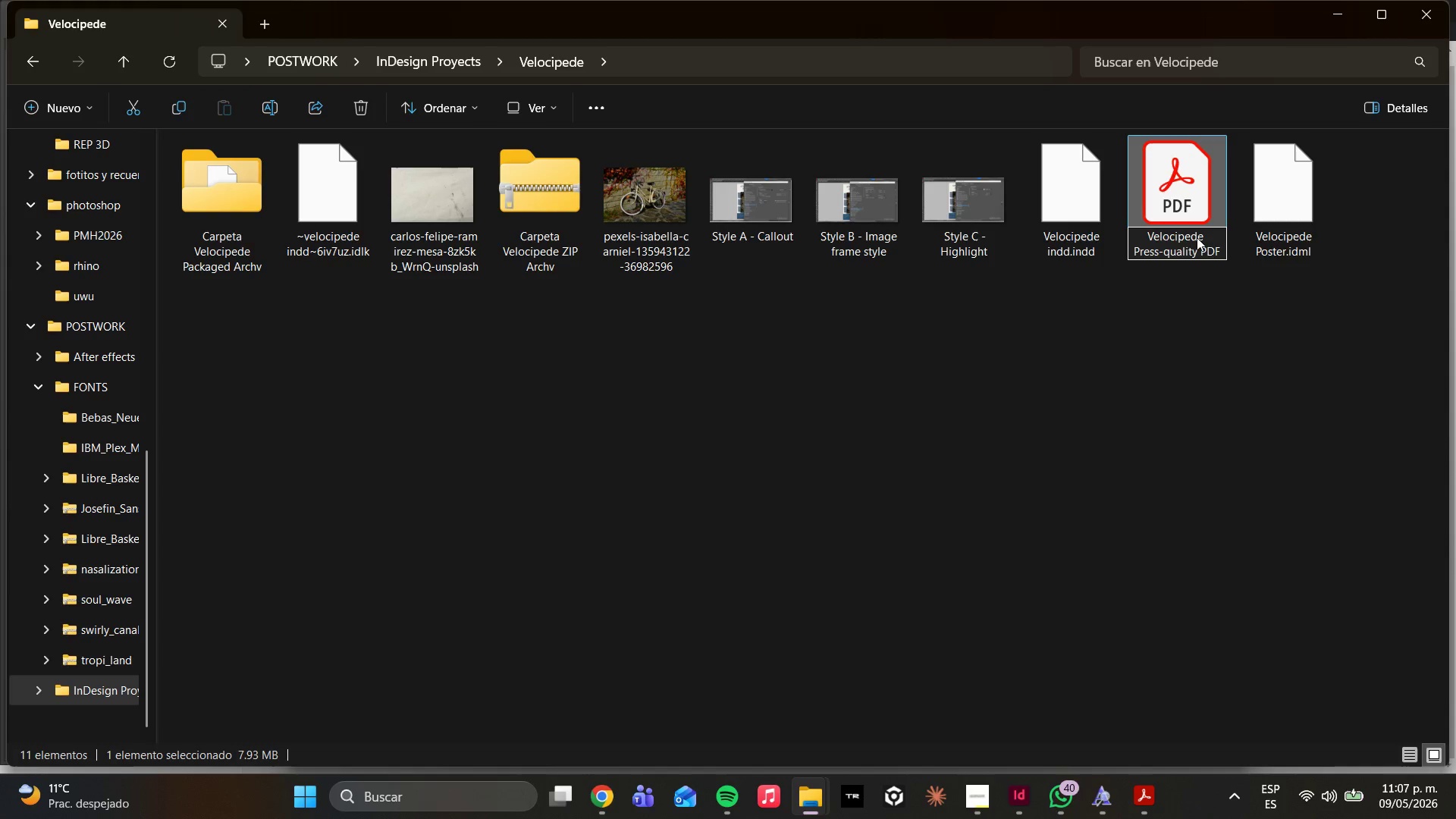 
left_click([1078, 357])
 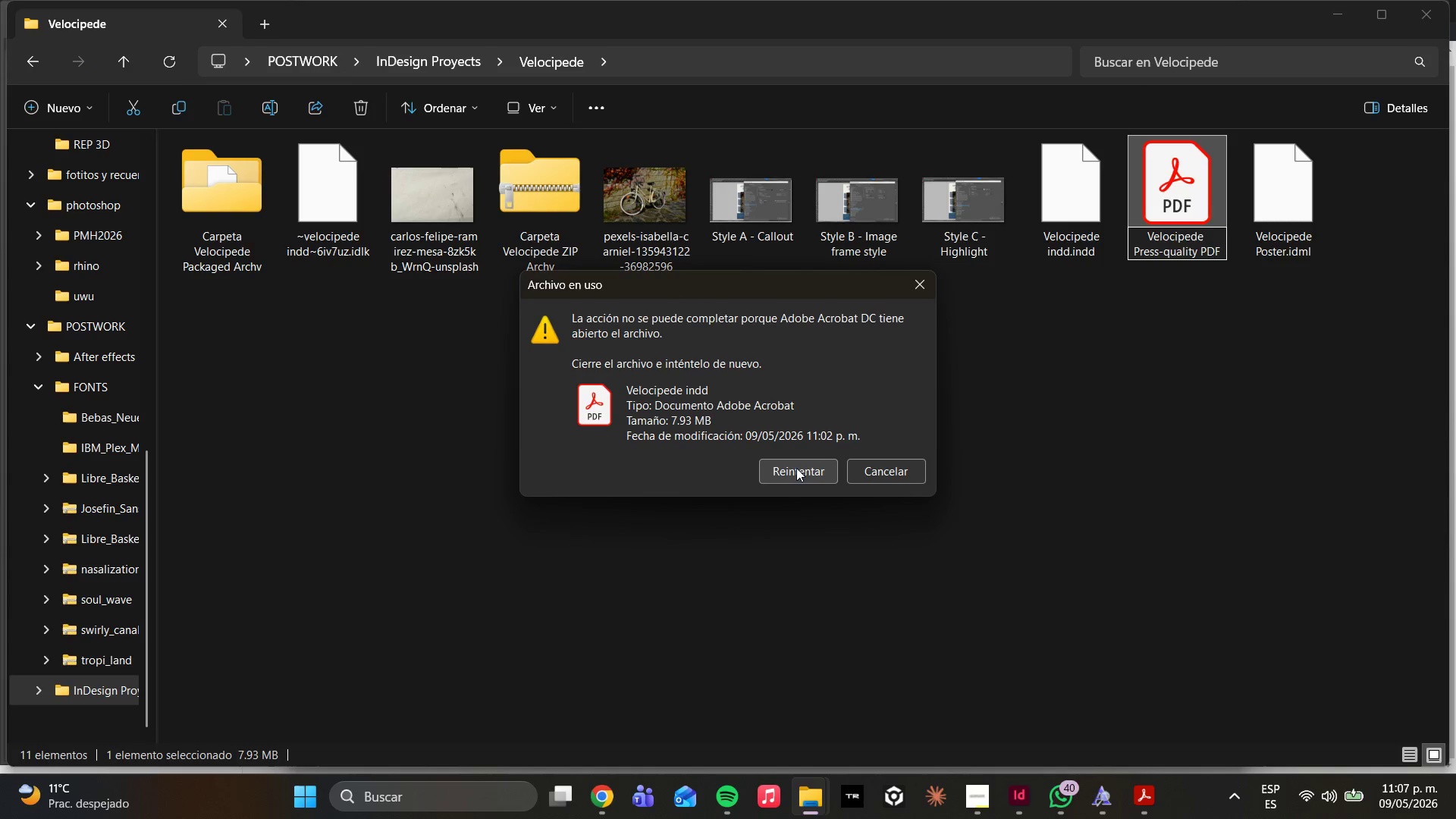 
left_click([796, 468])
 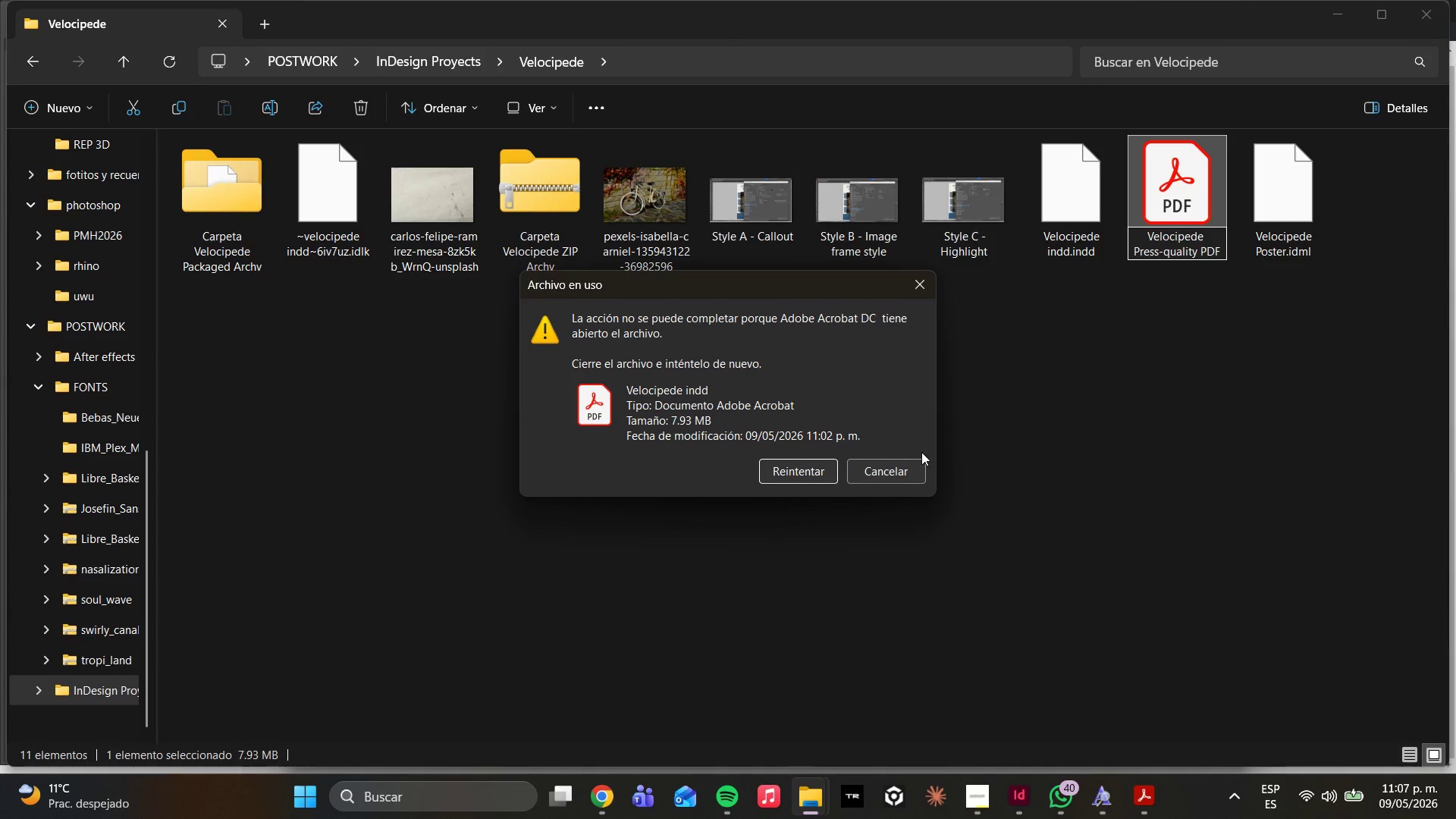 
left_click([899, 466])
 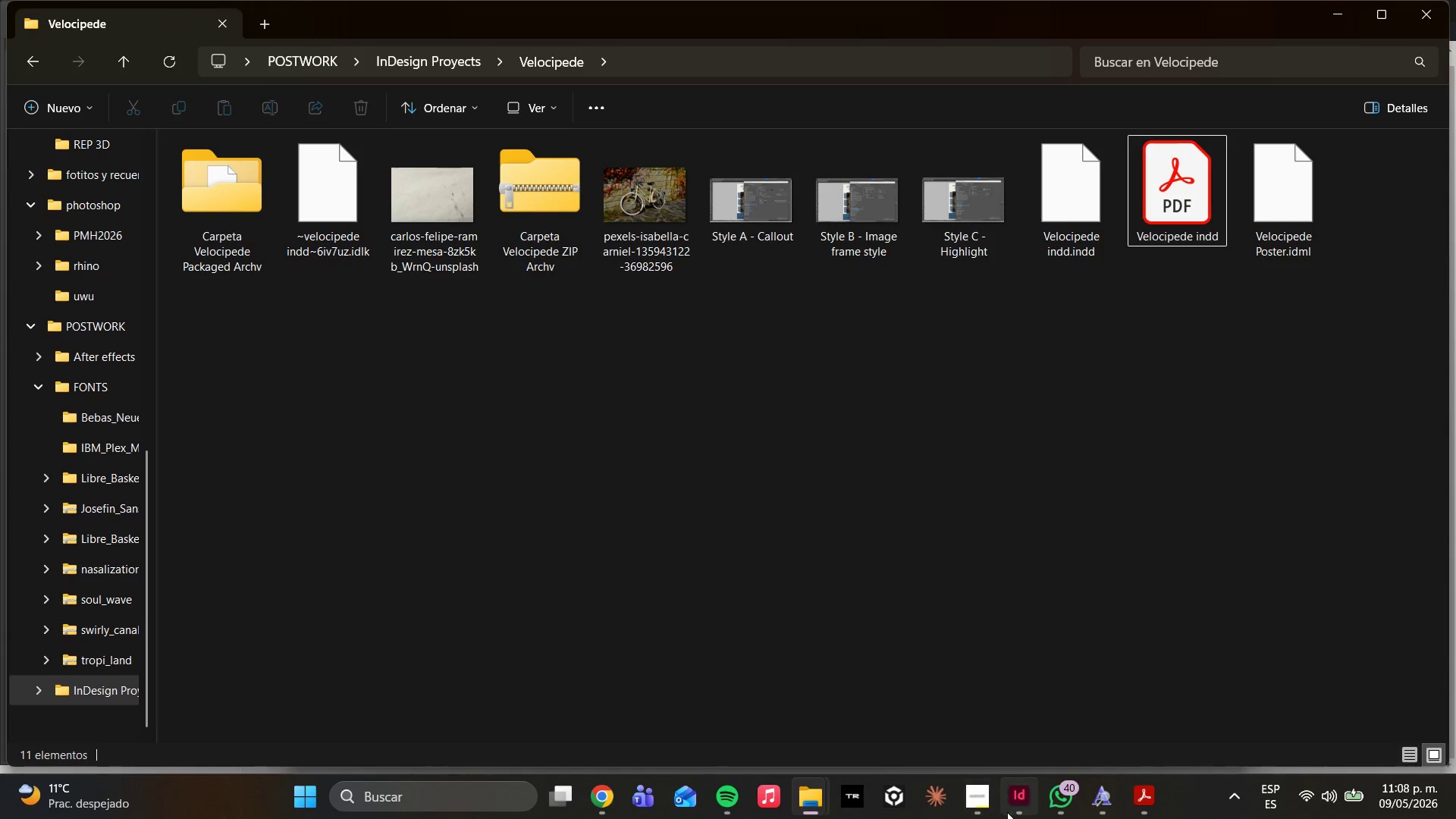 
left_click([1157, 790])
 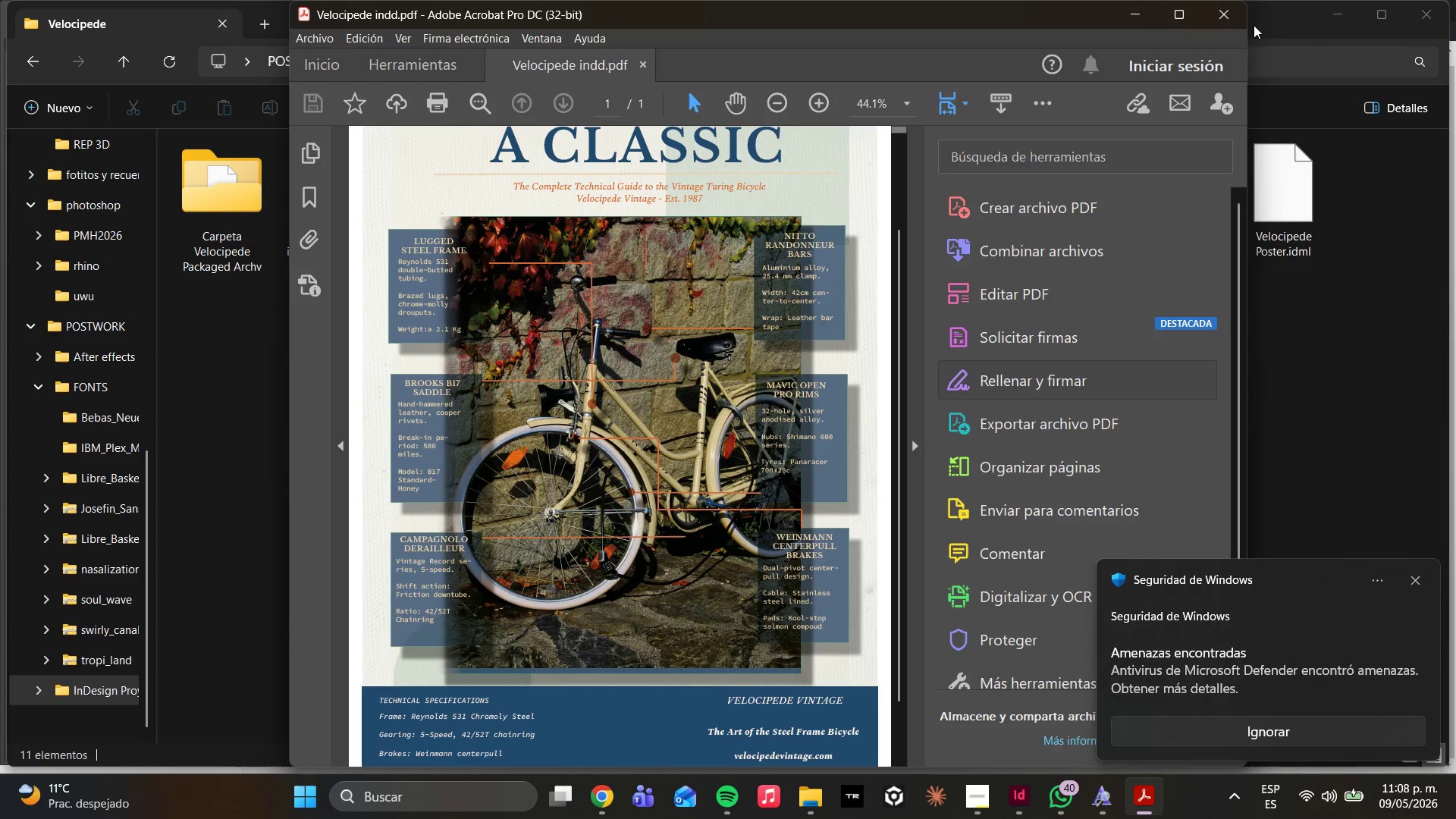 
left_click([1224, 20])
 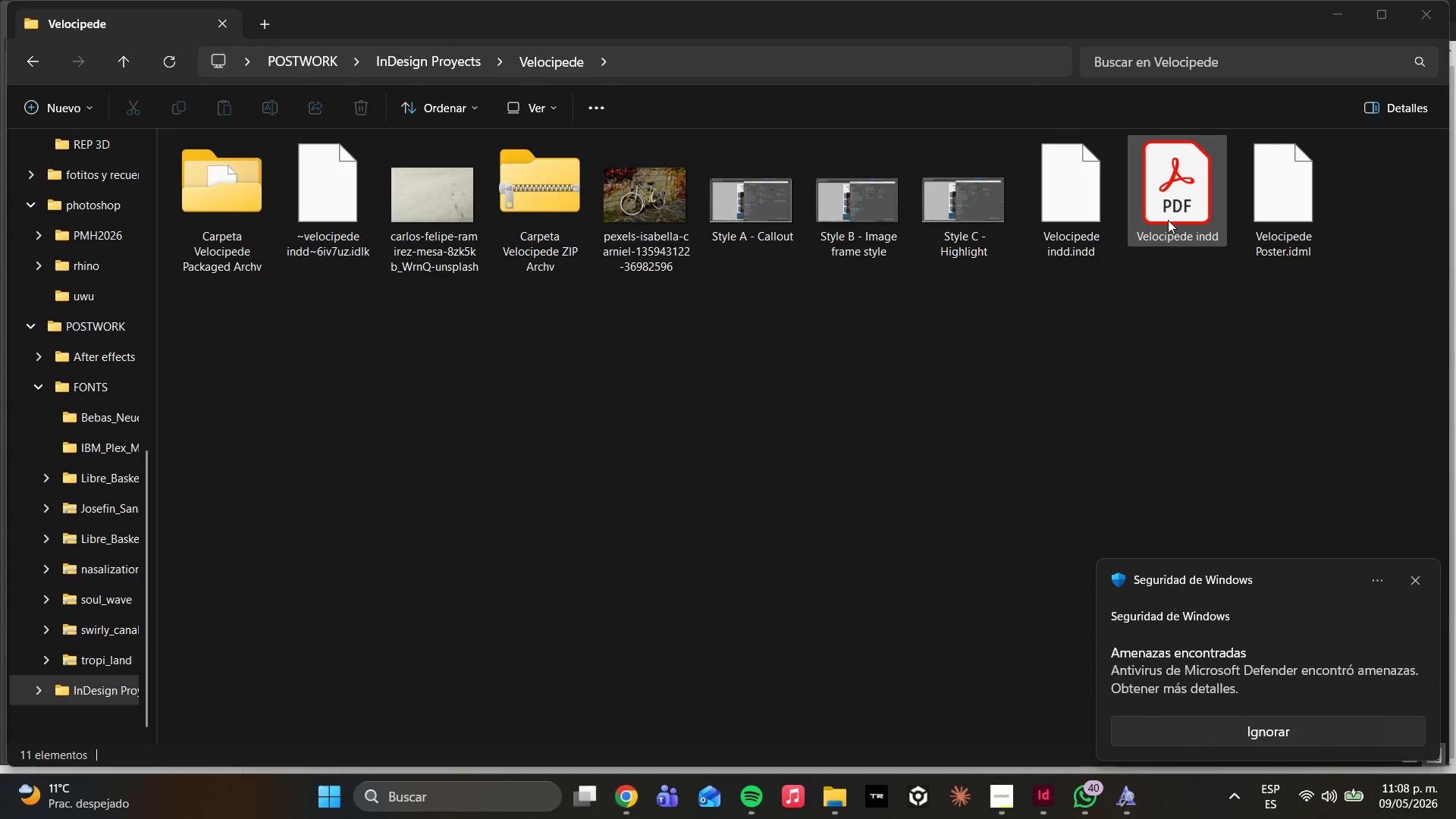 
double_click([1168, 220])
 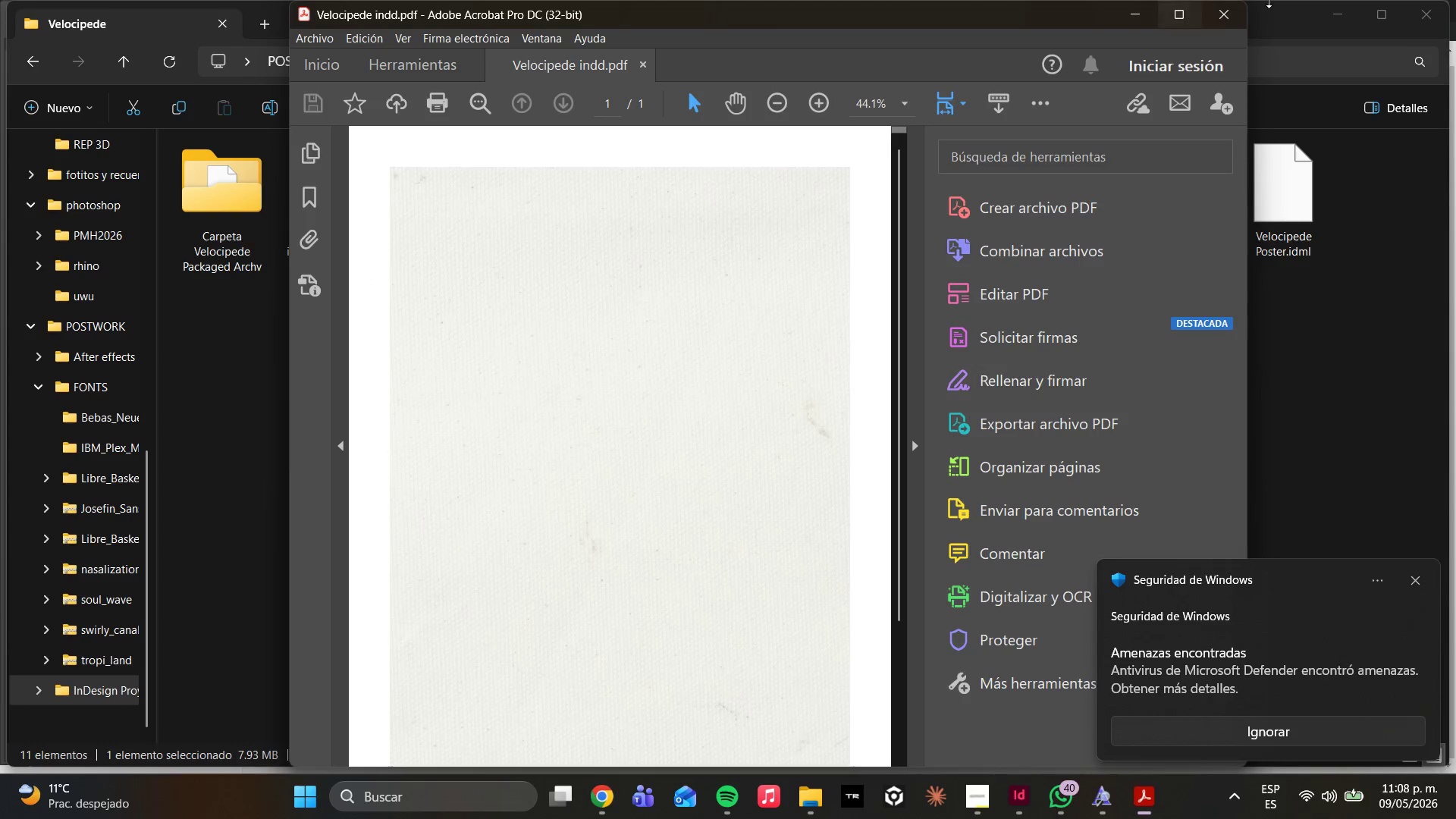 
left_click([1236, 10])
 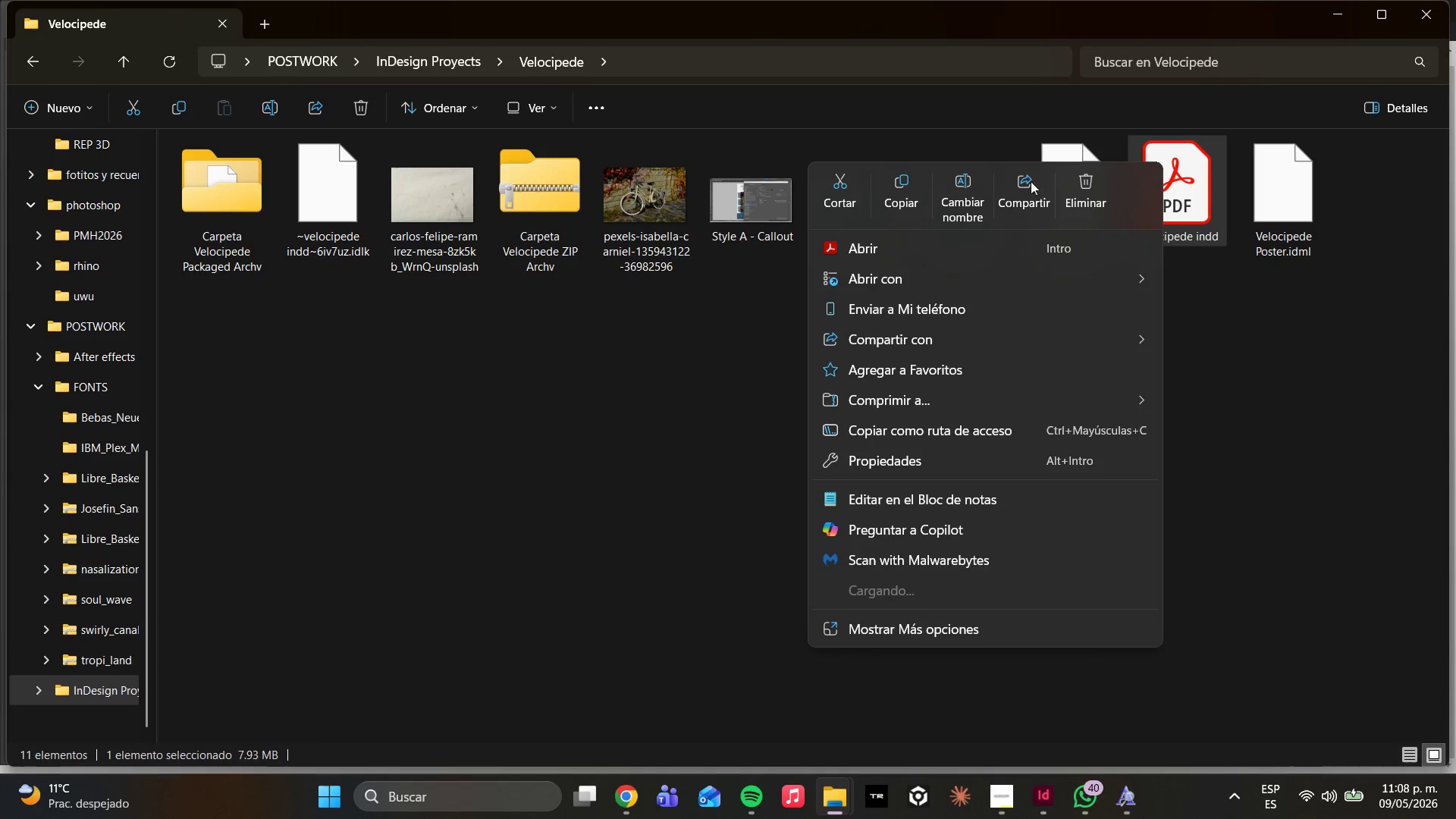 
left_click([959, 201])
 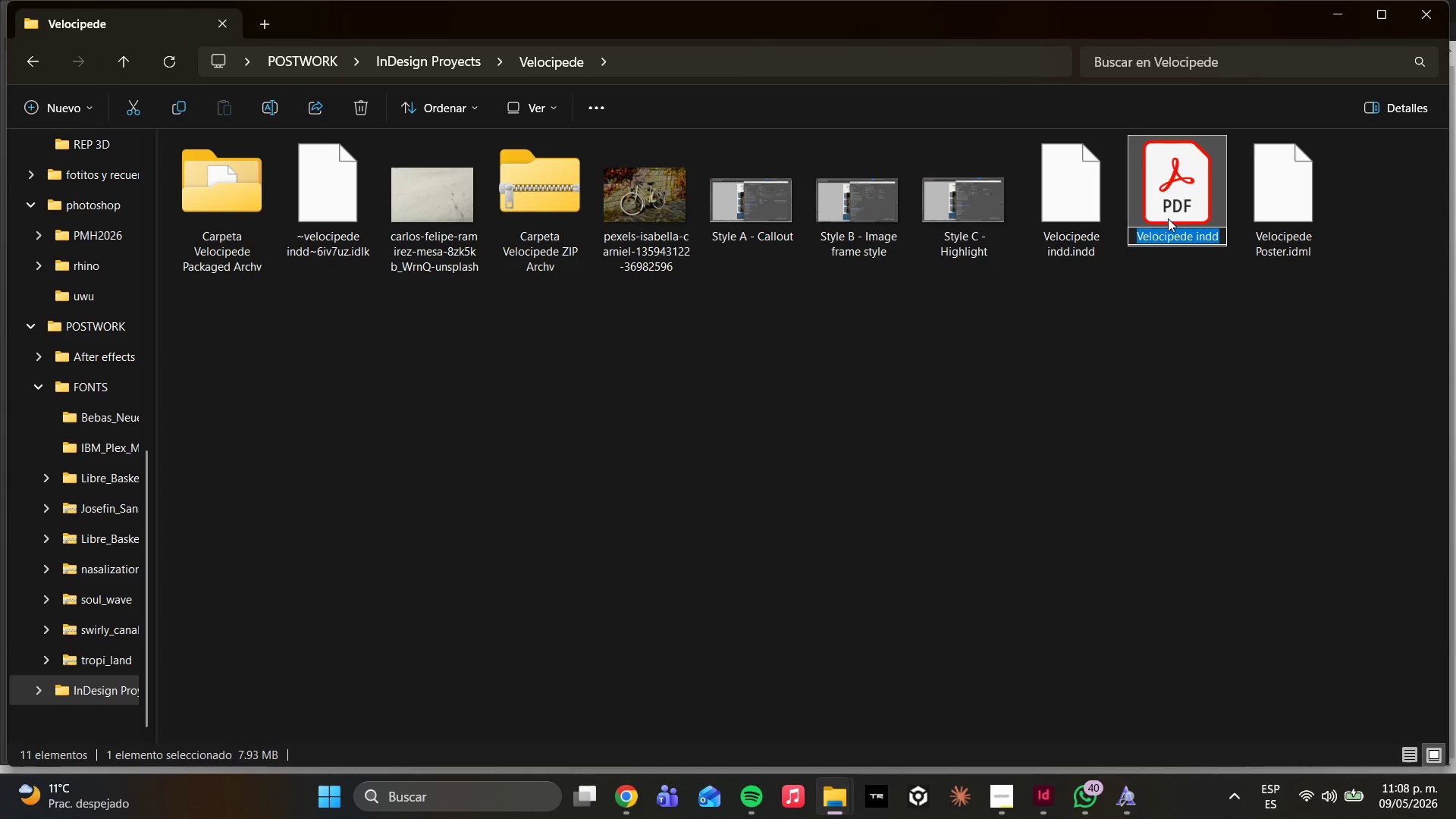 
left_click([1174, 222])
 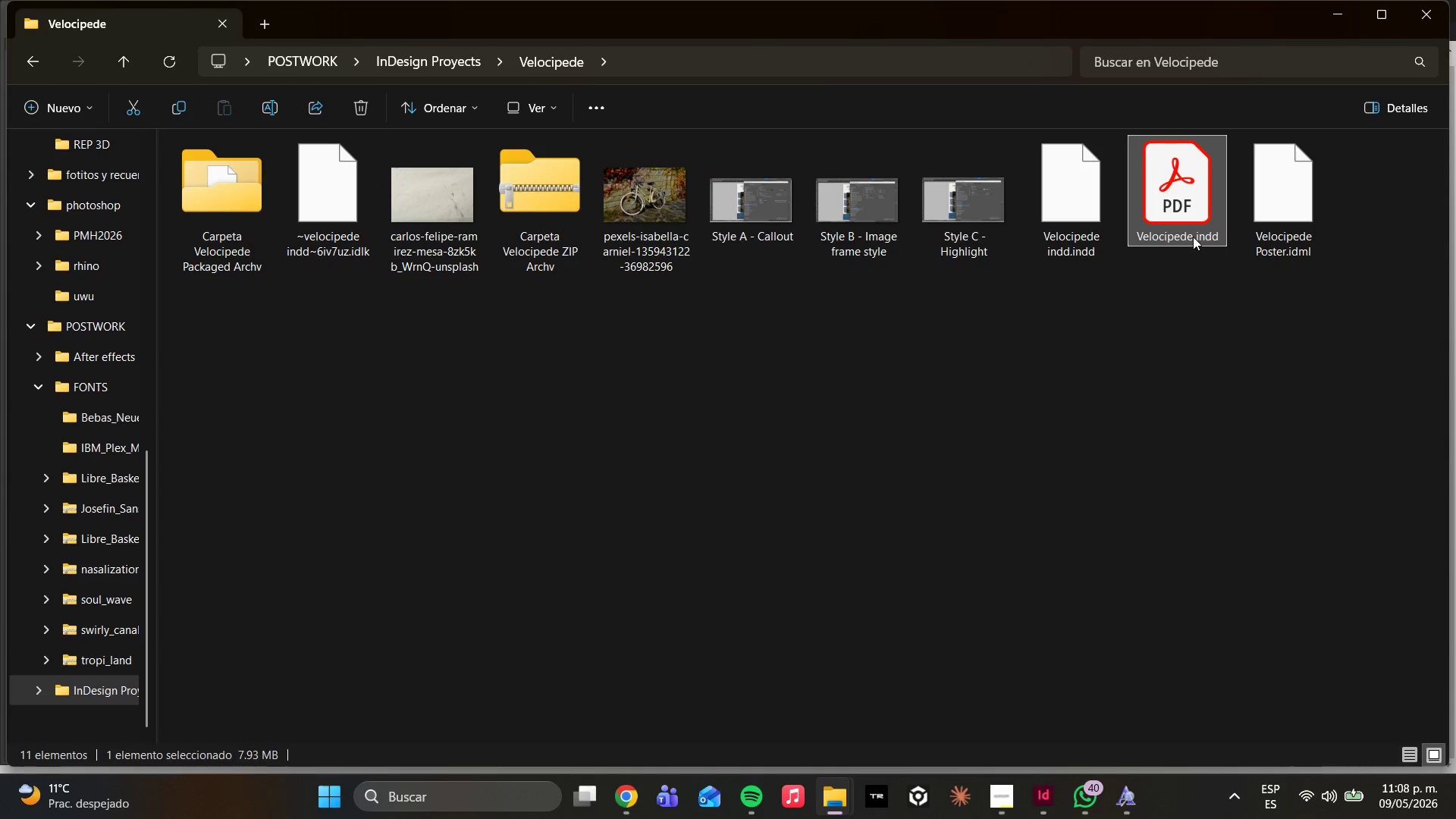 
triple_click([1201, 239])
 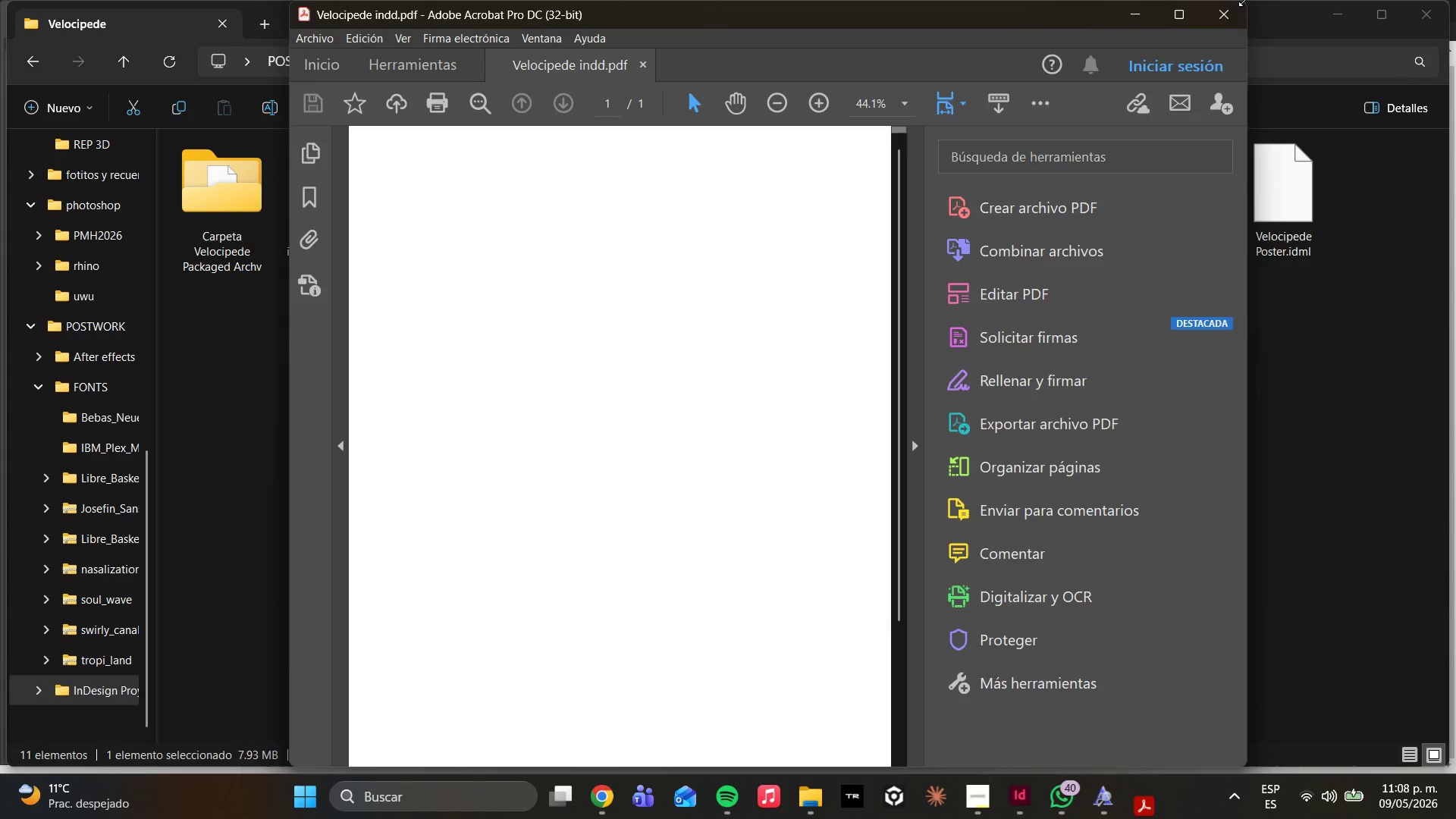 
left_click([1230, 12])
 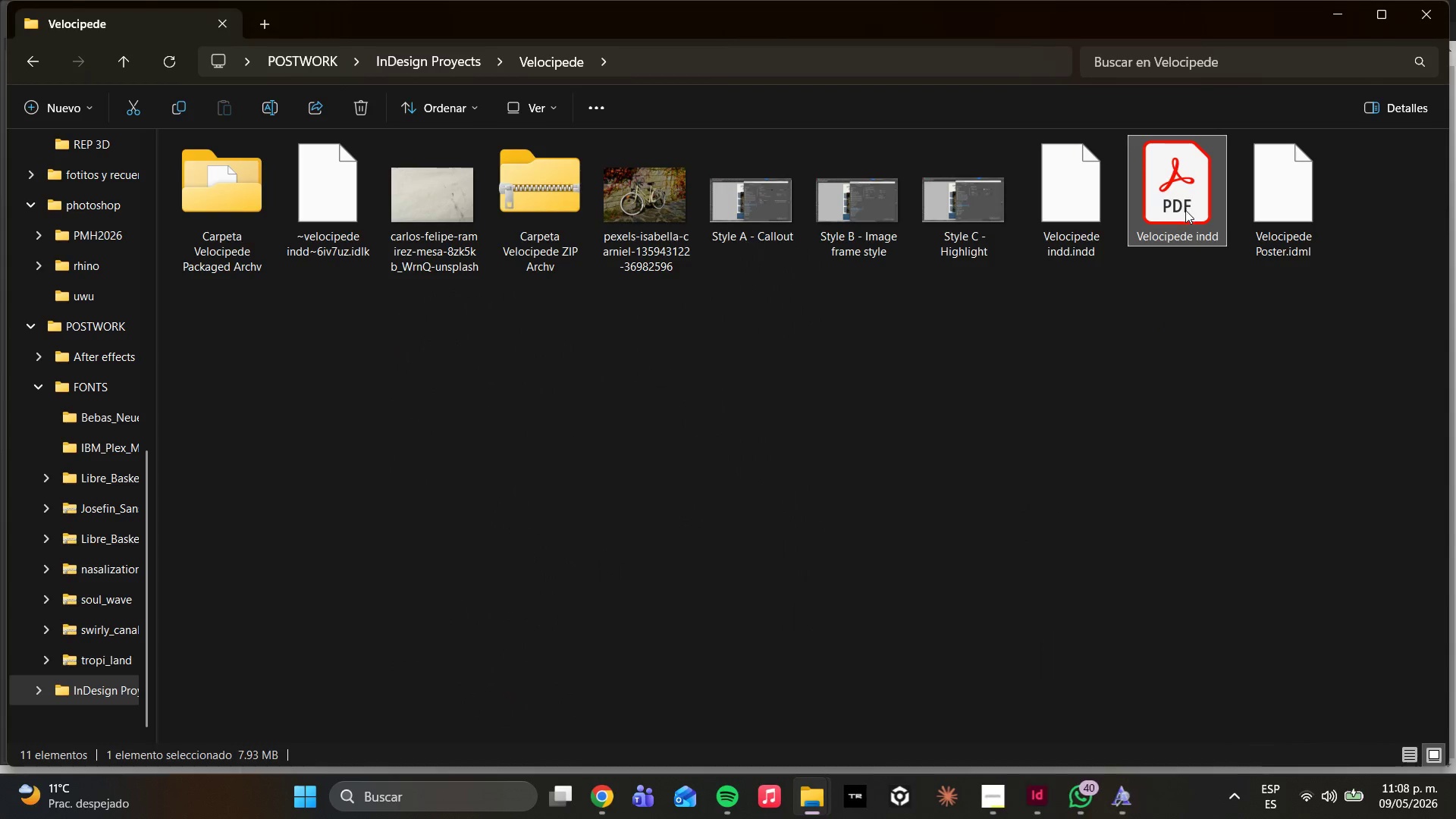 
right_click([1173, 212])
 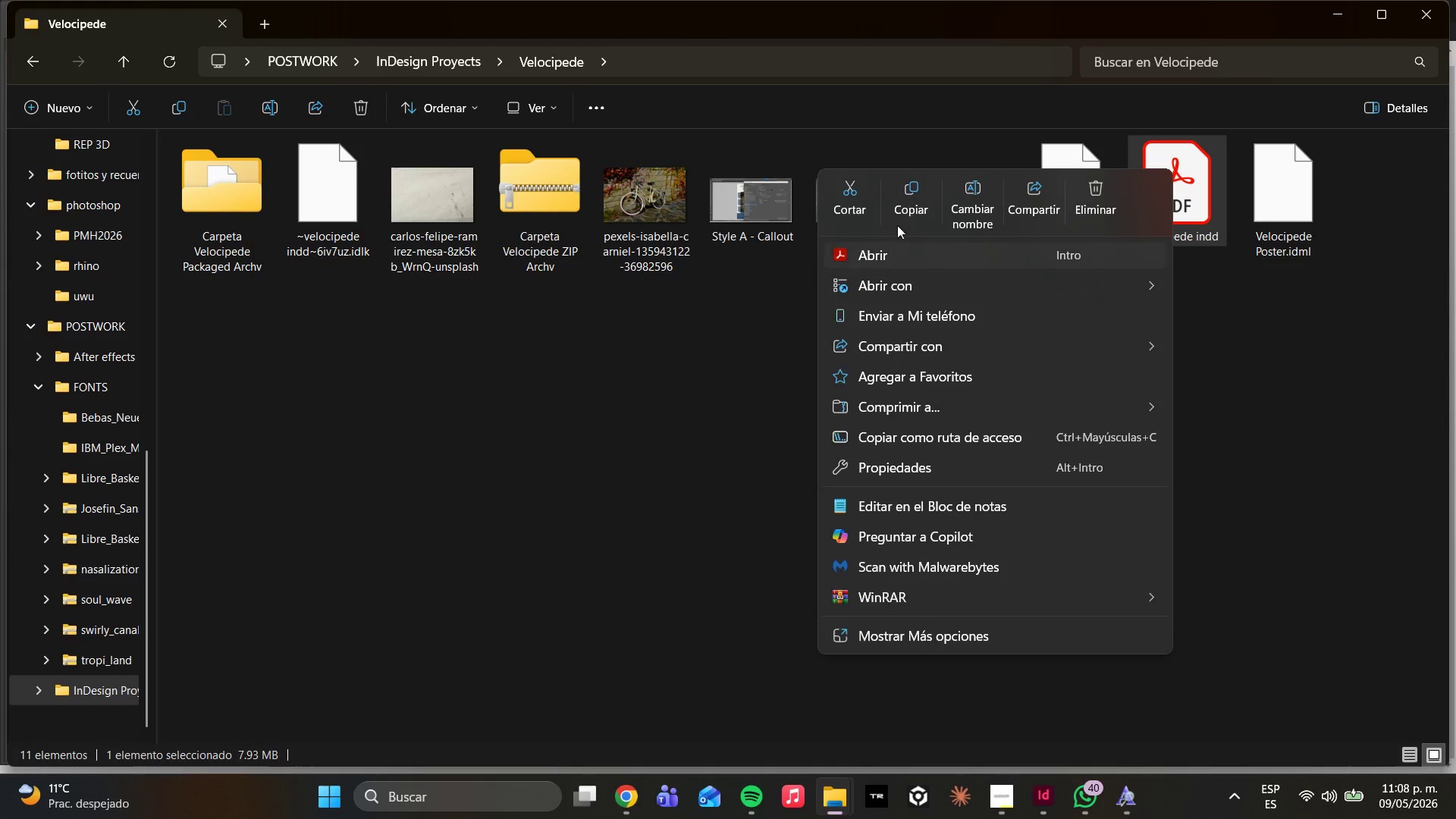 
left_click([963, 208])
 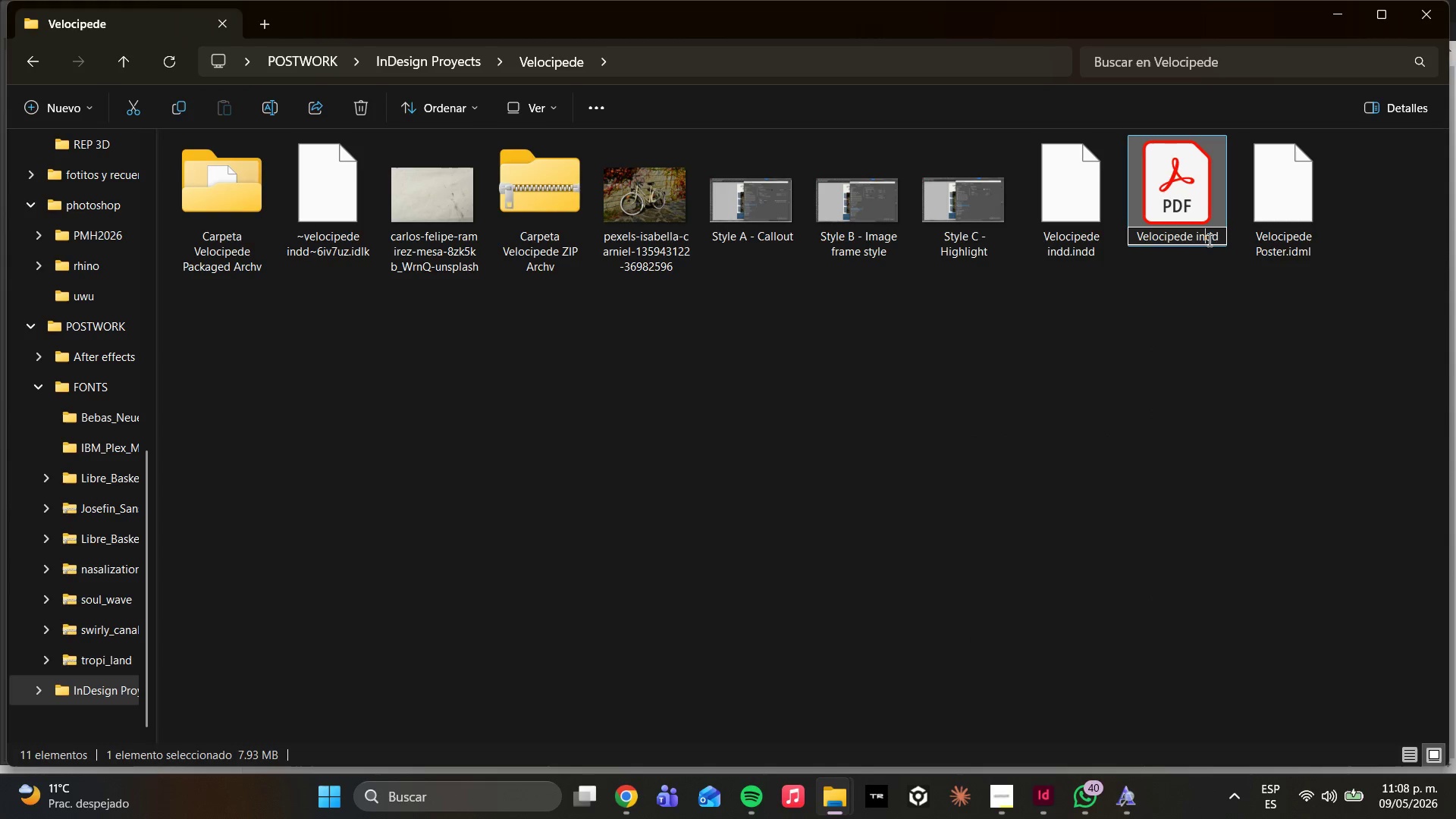 
left_click([1219, 239])
 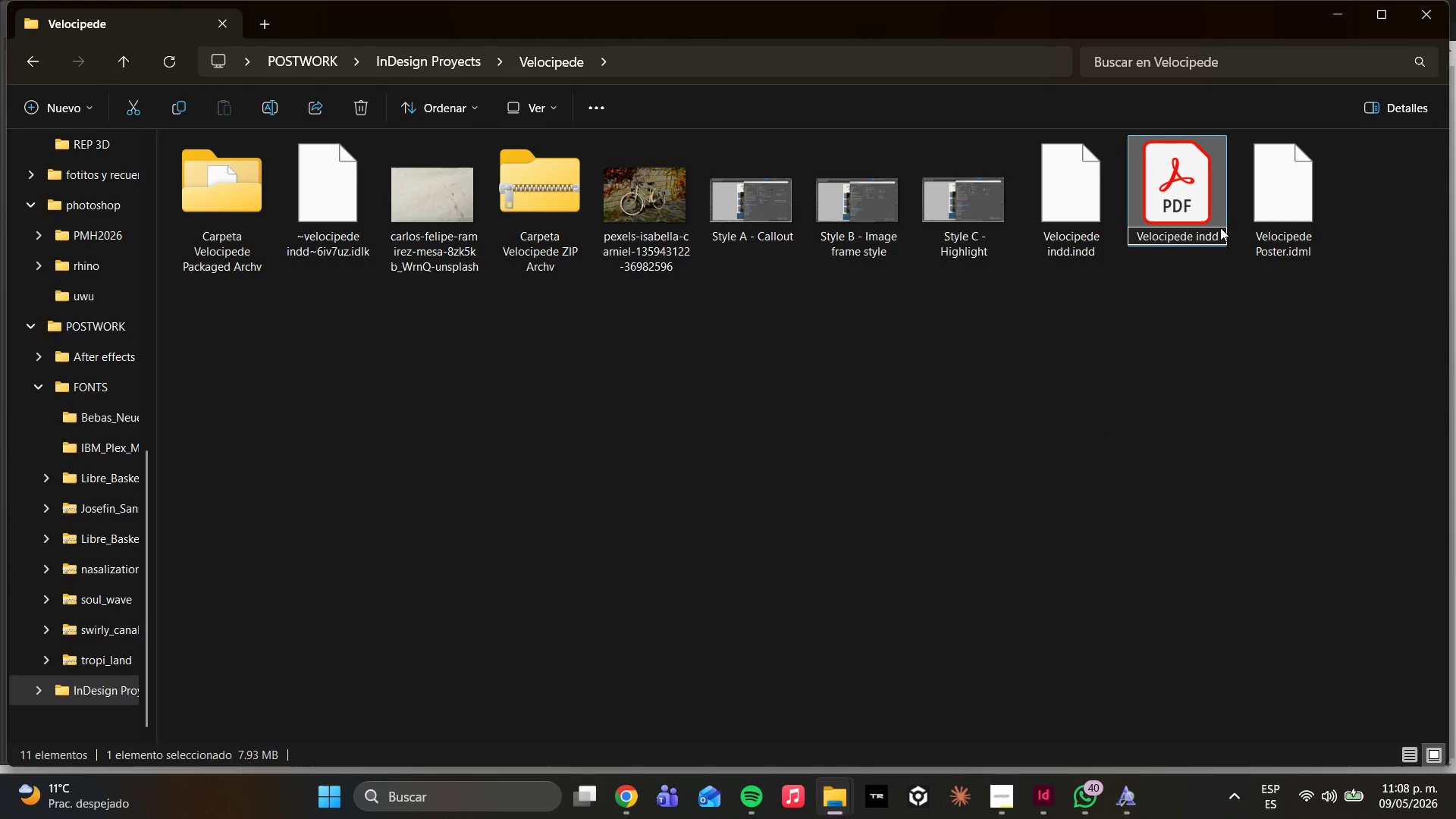 
key(Backspace)
key(Backspace)
key(Backspace)
key(Backspace)
type(PR)
key(Backspace)
type(ress quality PDF)
 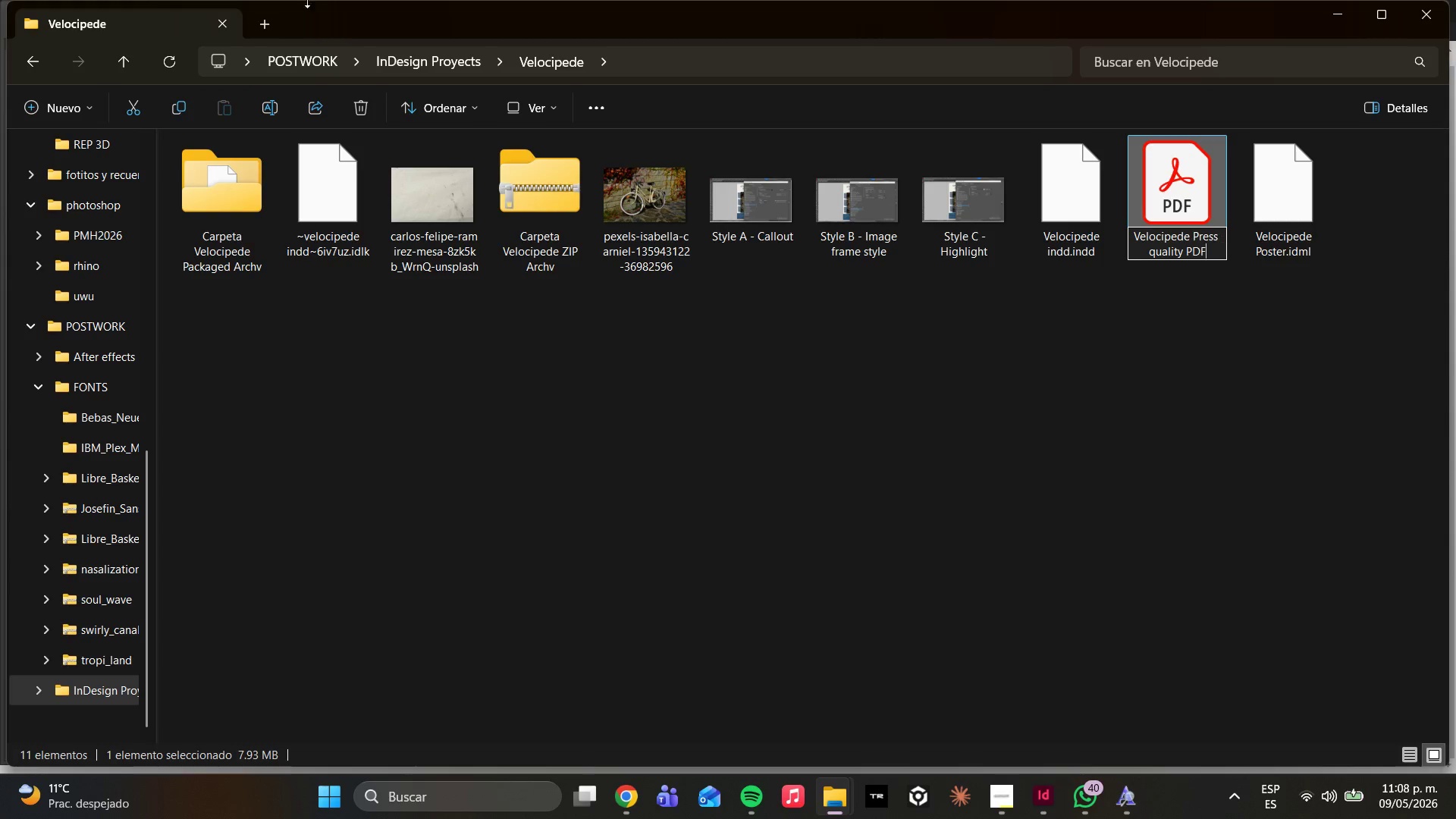 